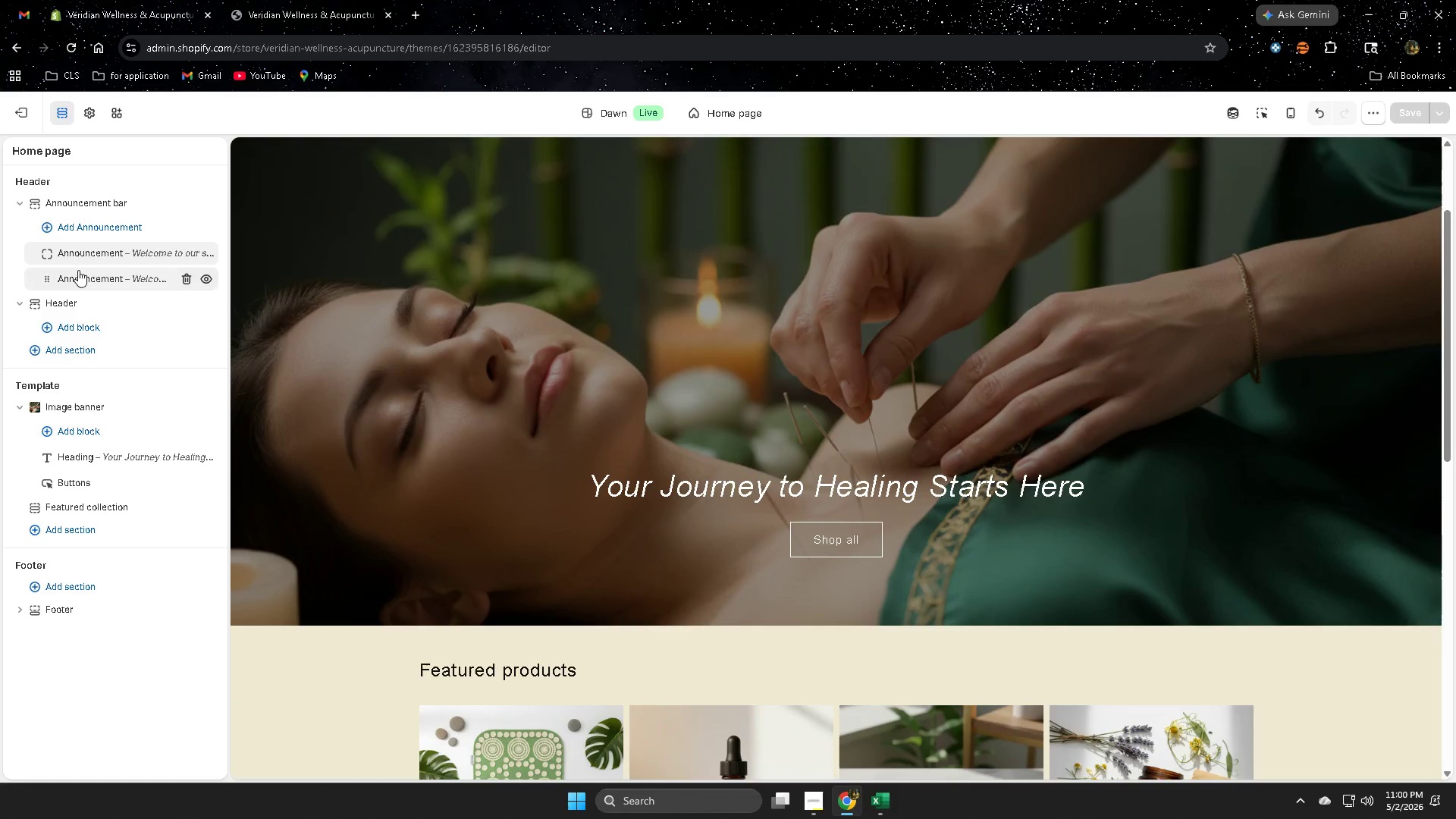 
left_click([109, 257])
 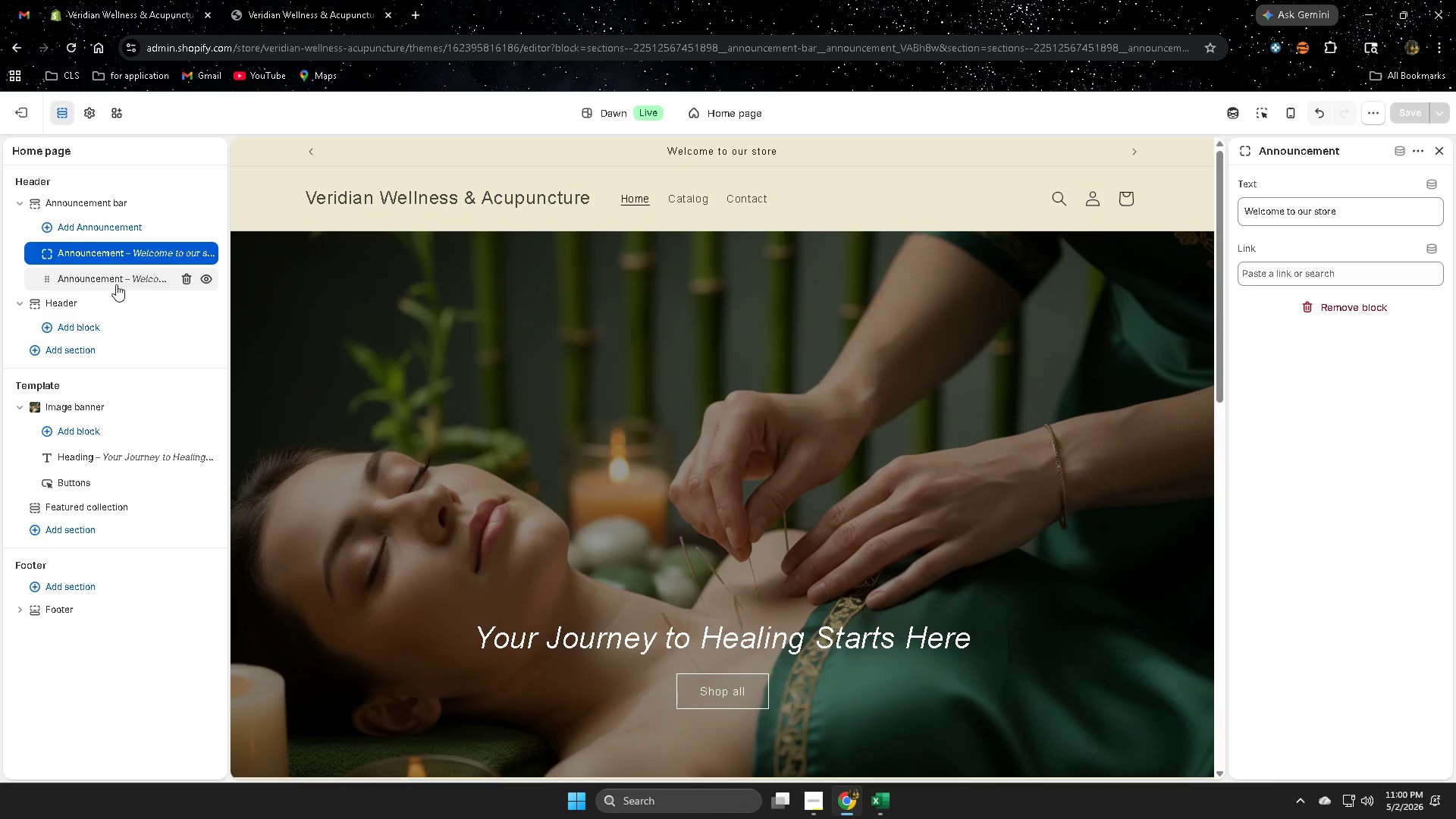 
left_click([112, 283])
 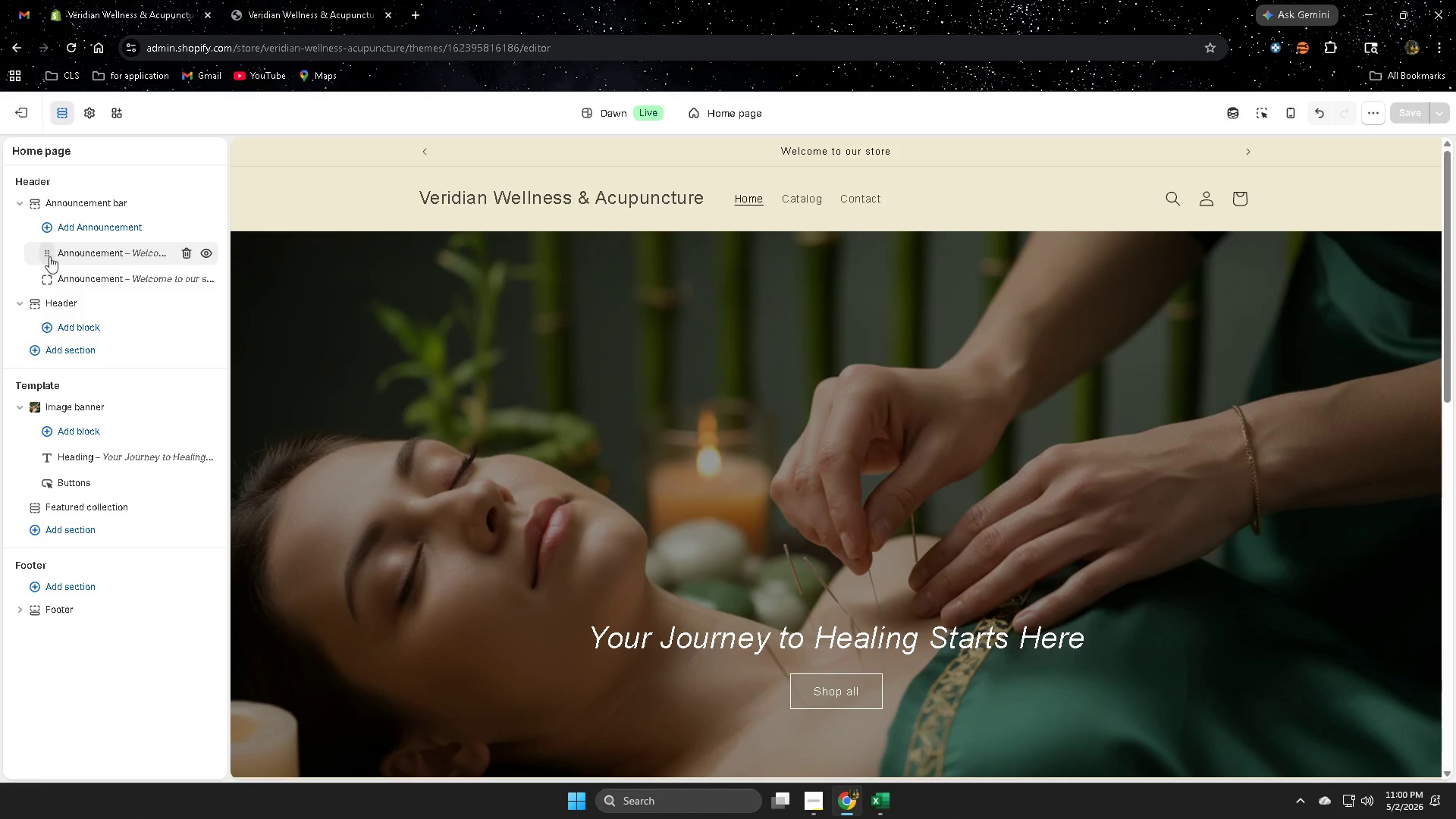 
wait(6.33)
 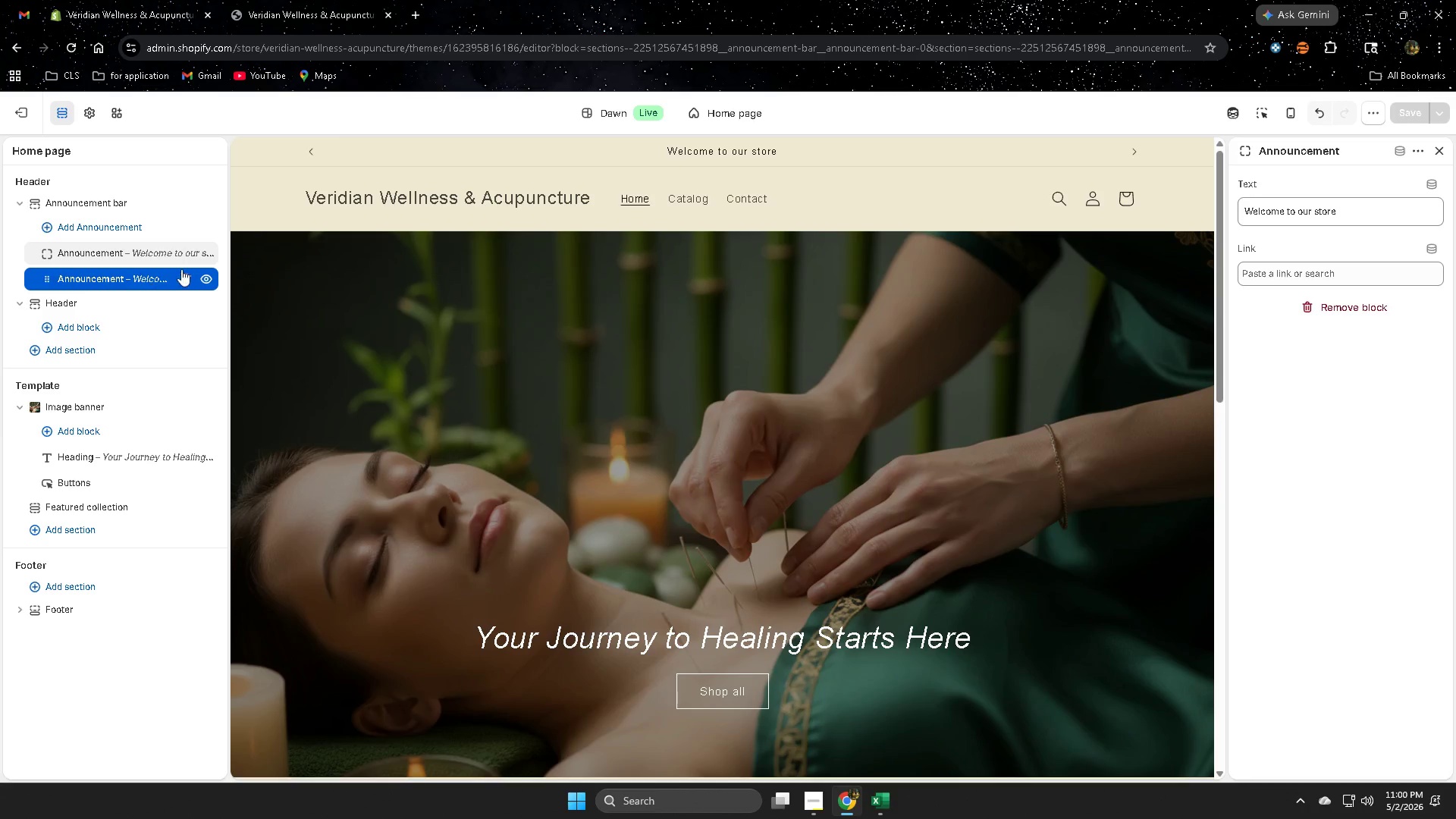 
left_click([71, 253])
 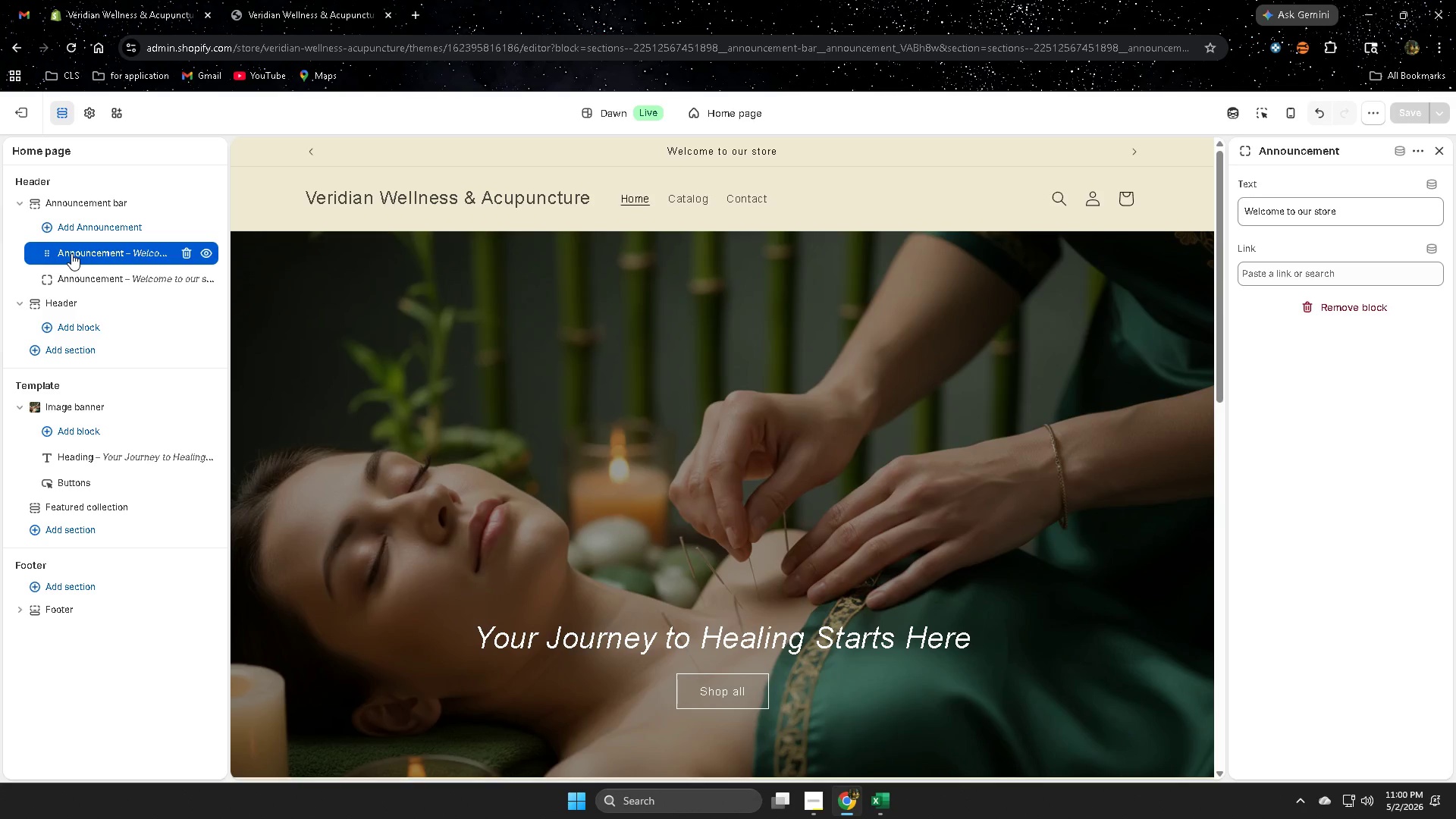 
left_click([71, 253])
 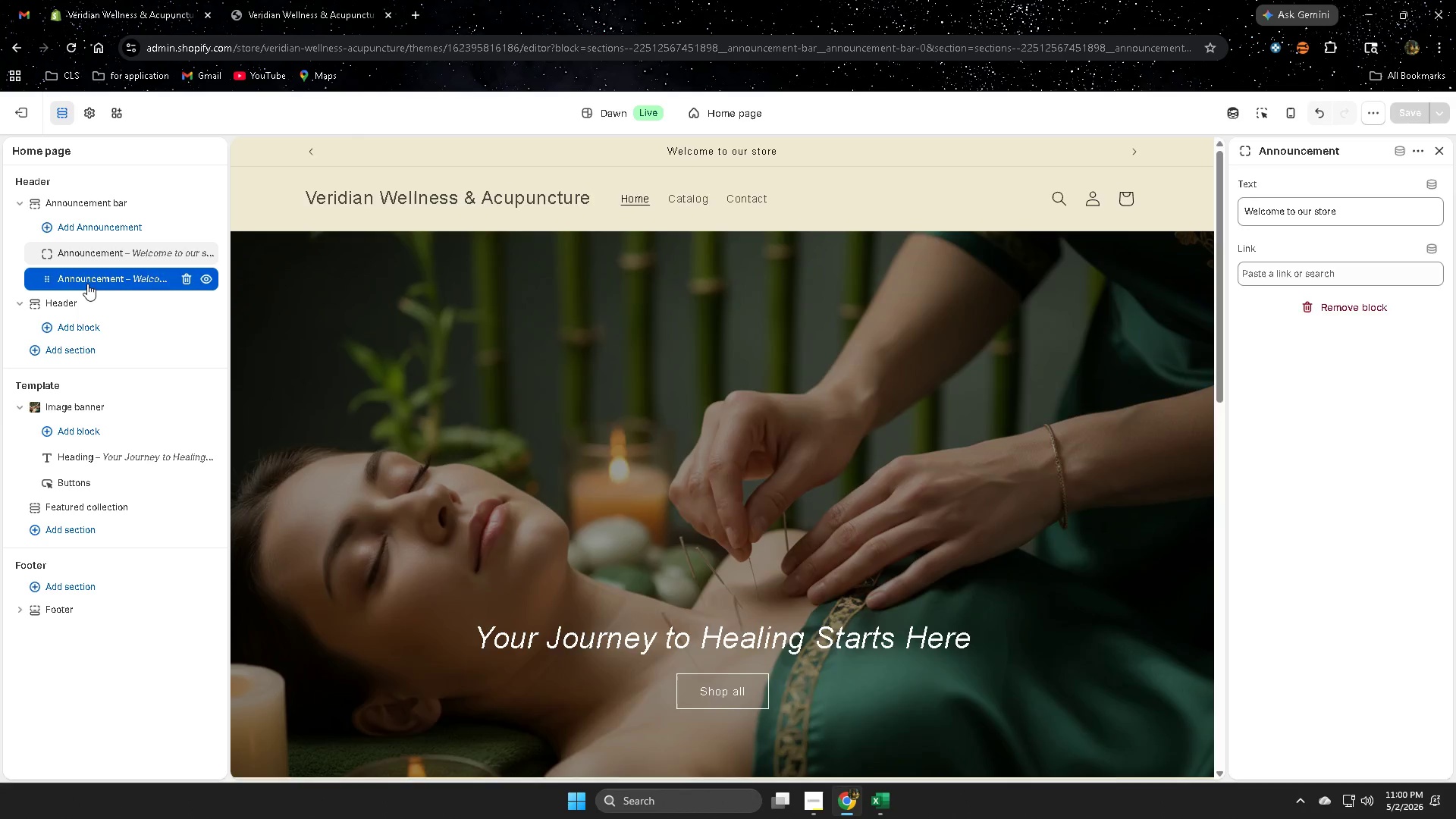 
double_click([75, 308])